 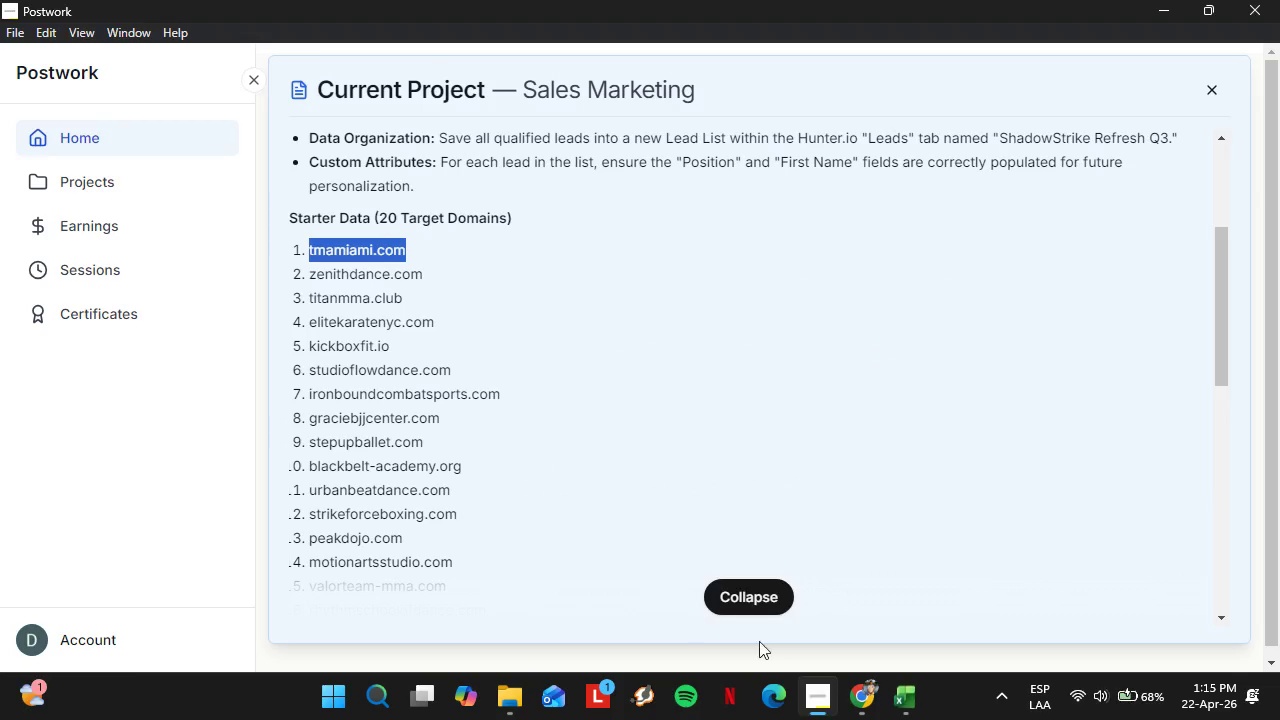 
key(Control+V)
 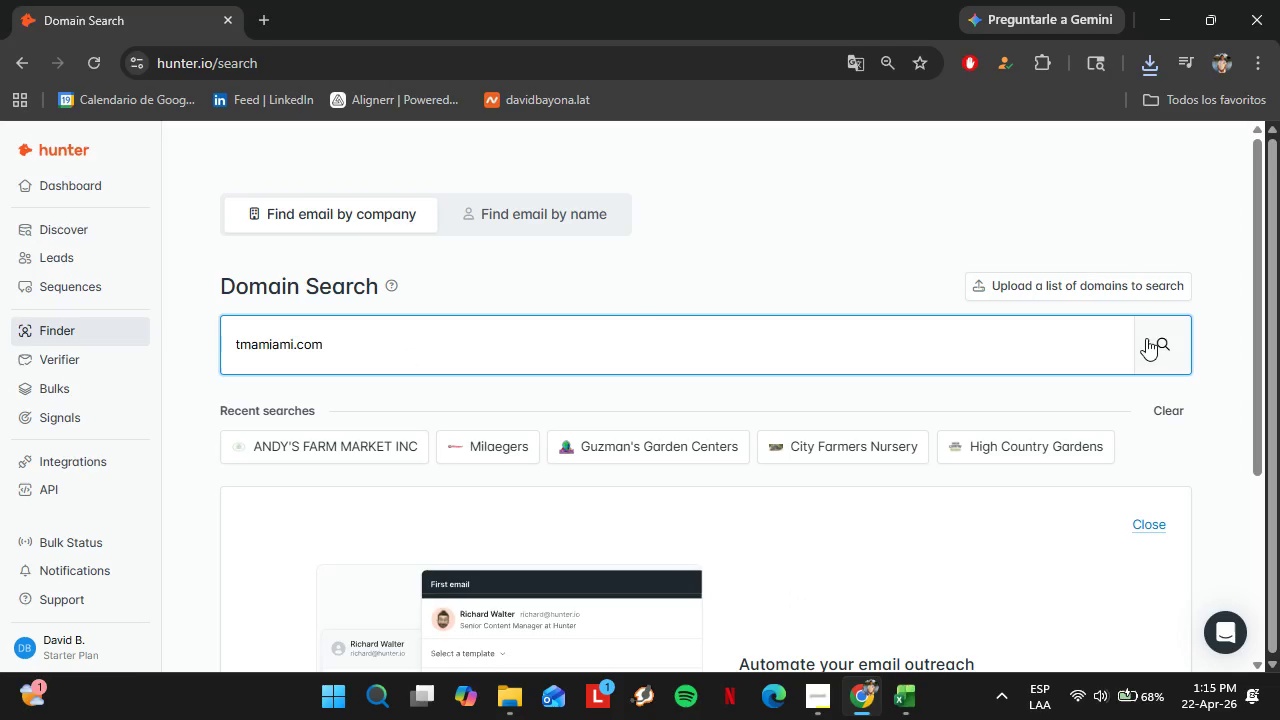 
left_click([1159, 345])
 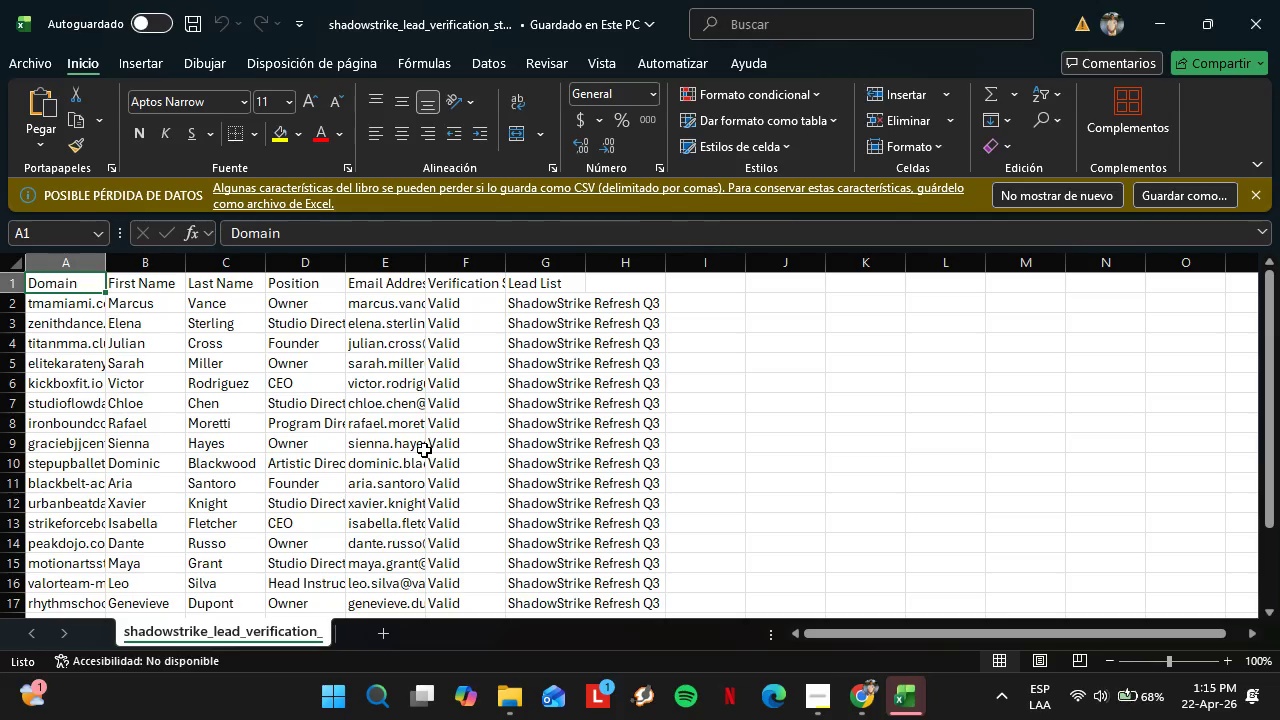 
scroll: coordinate [266, 409], scroll_direction: up, amount: 1.0
 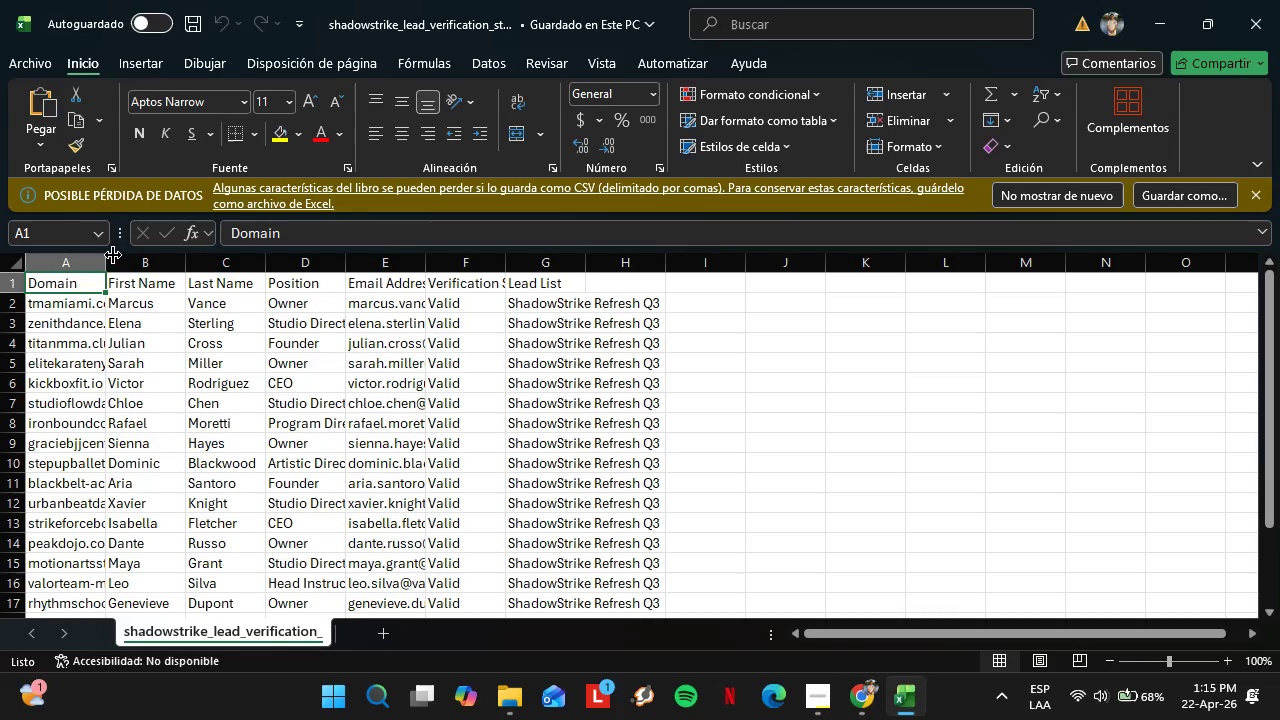 
double_click([104, 265])
 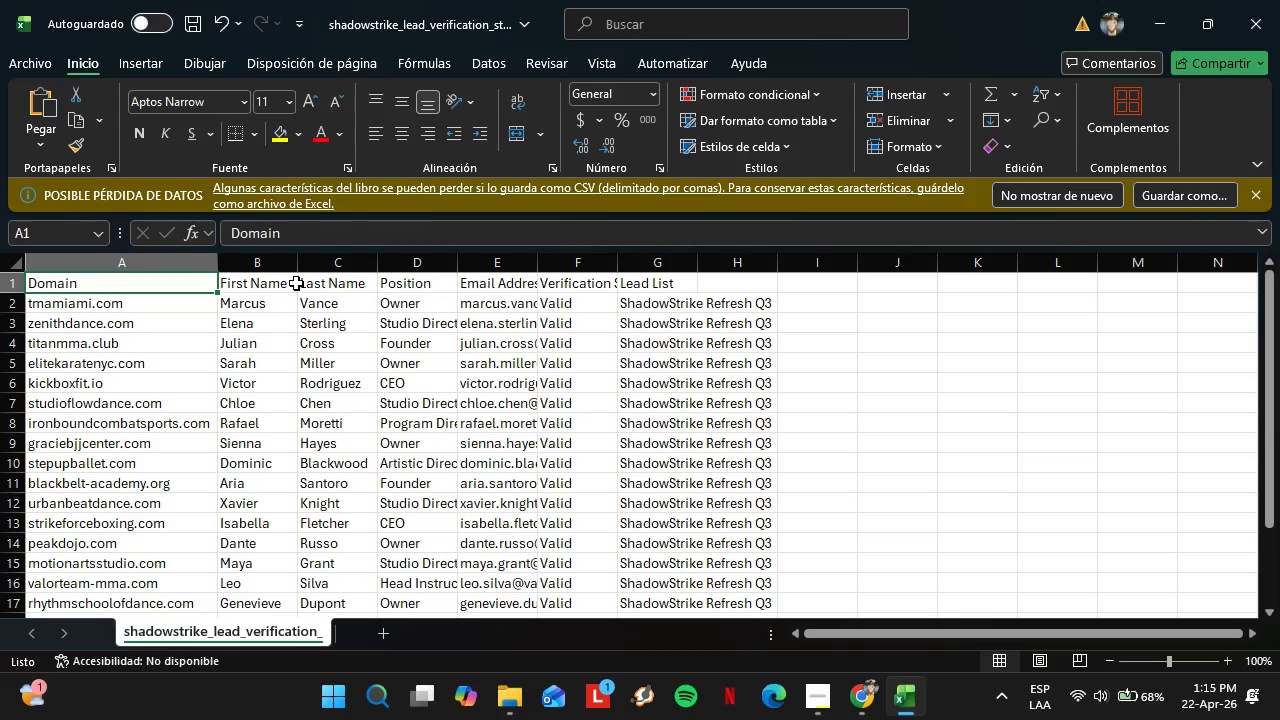 
scroll: coordinate [144, 399], scroll_direction: up, amount: 1.0
 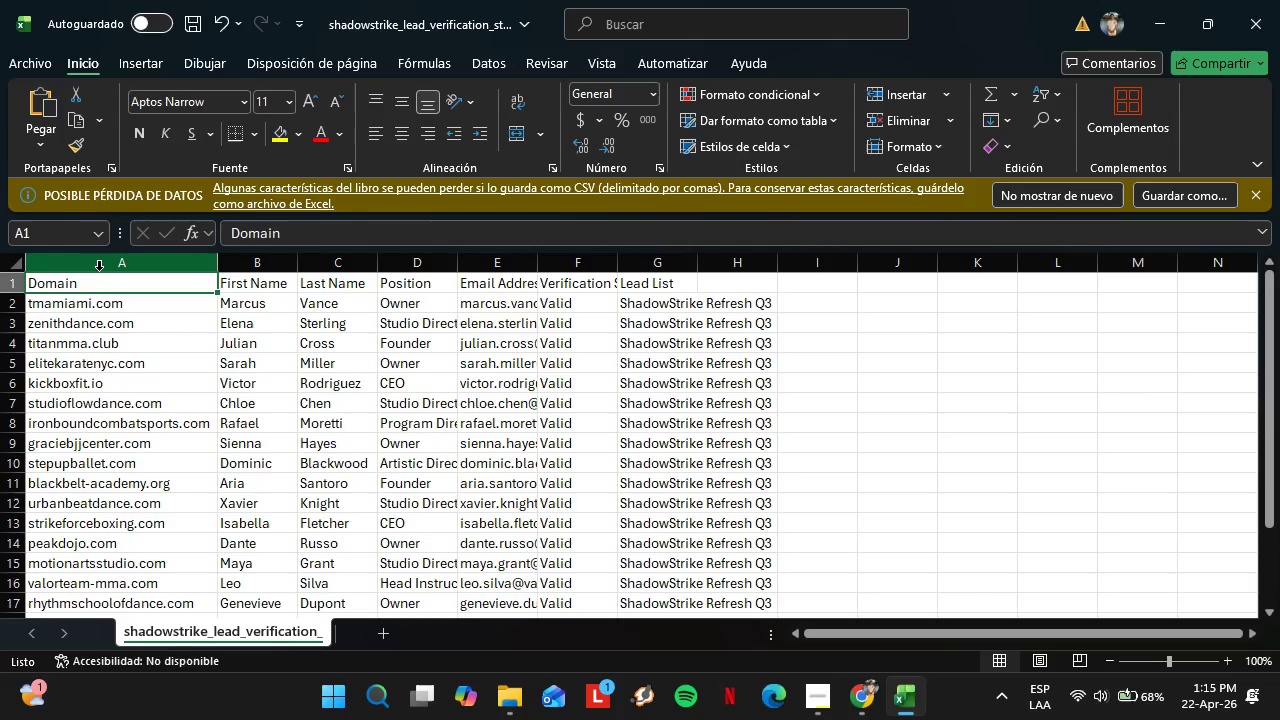 
left_click([99, 266])
 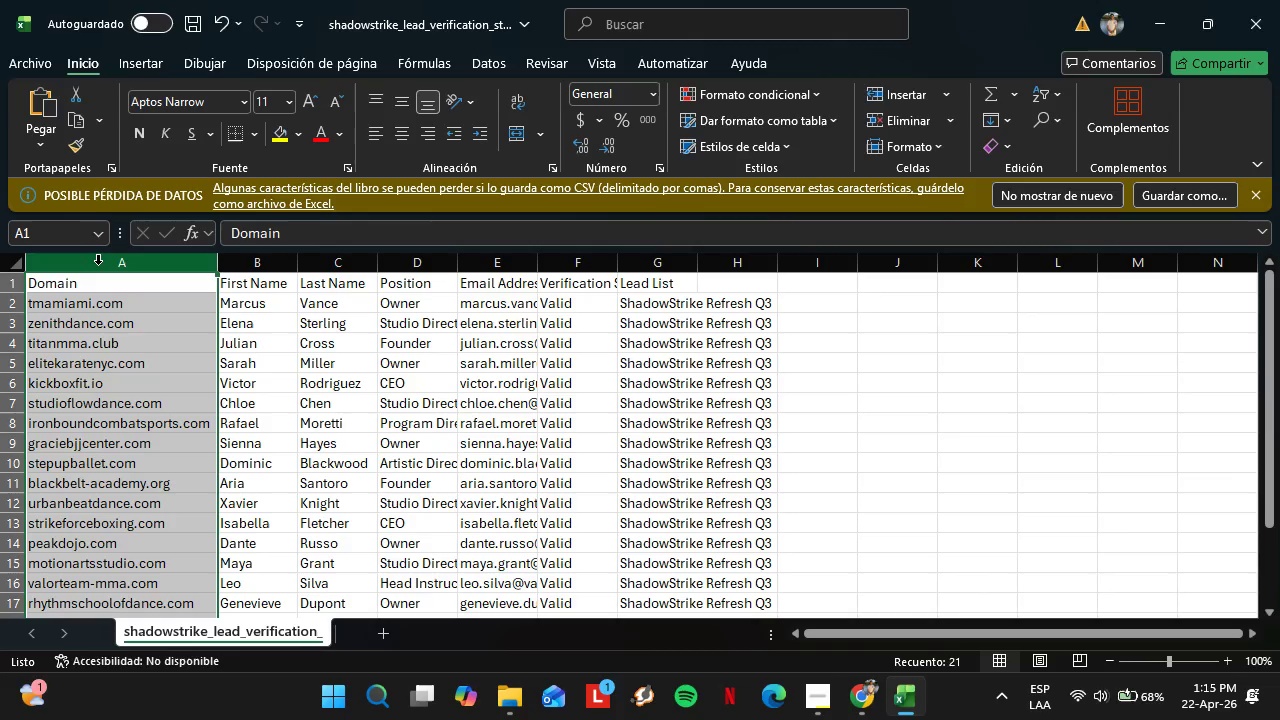 
key(Control+C)
 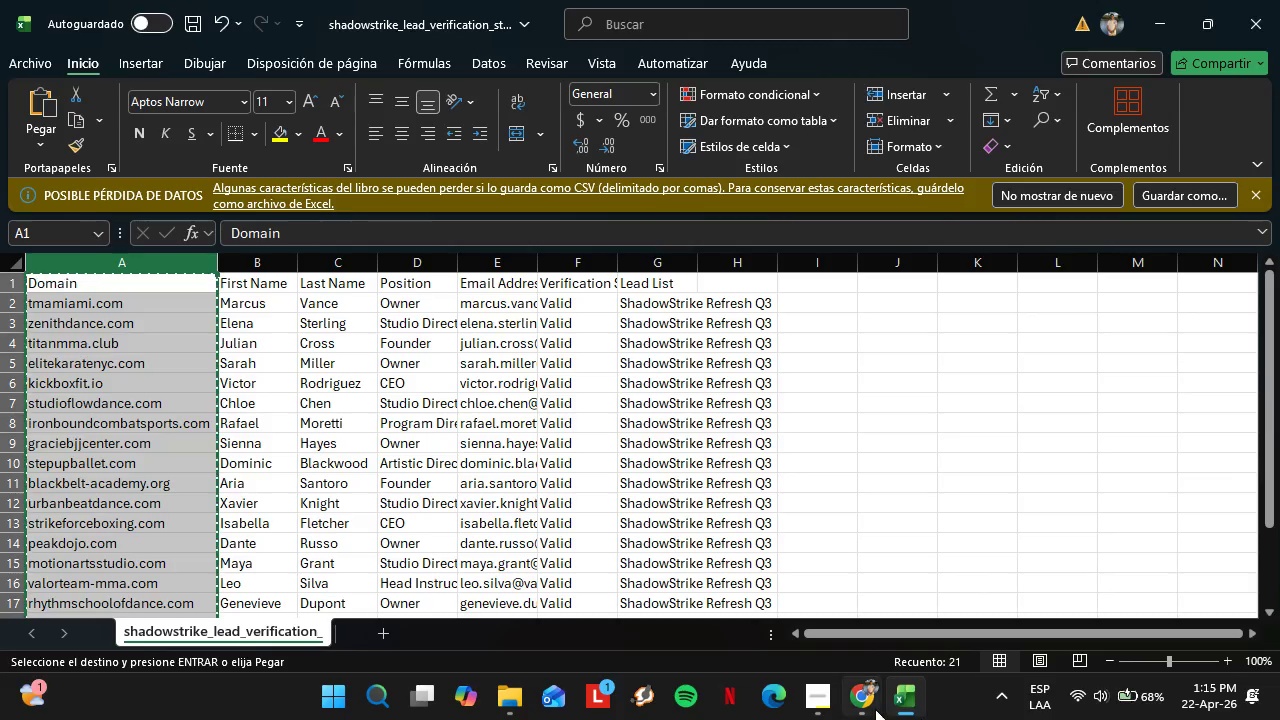 
left_click([869, 709])
 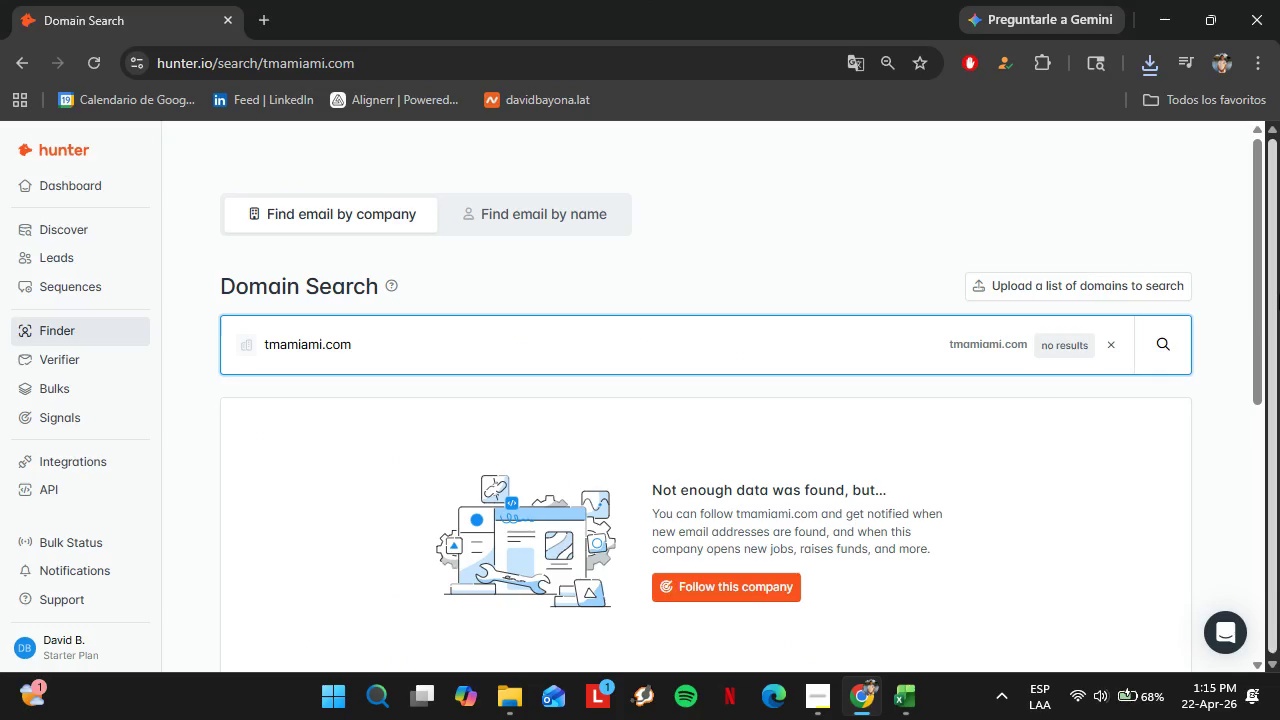 
left_click([1092, 283])
 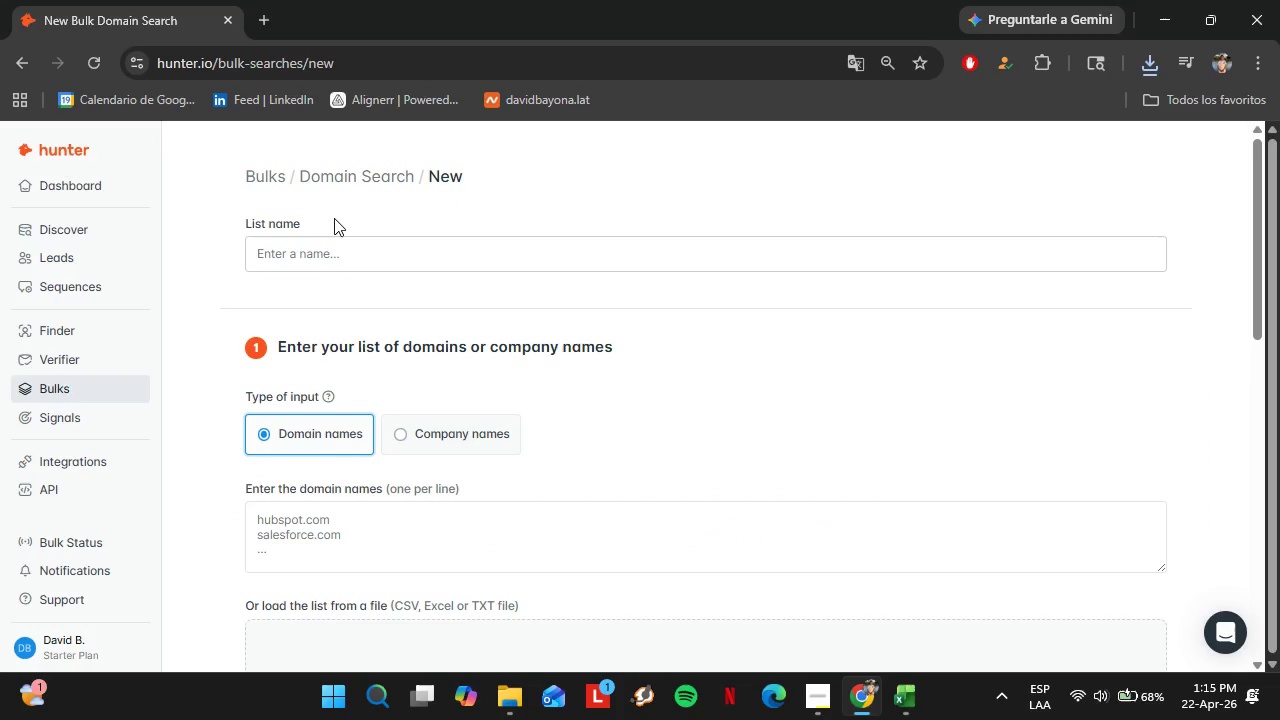 
left_click([416, 266])
 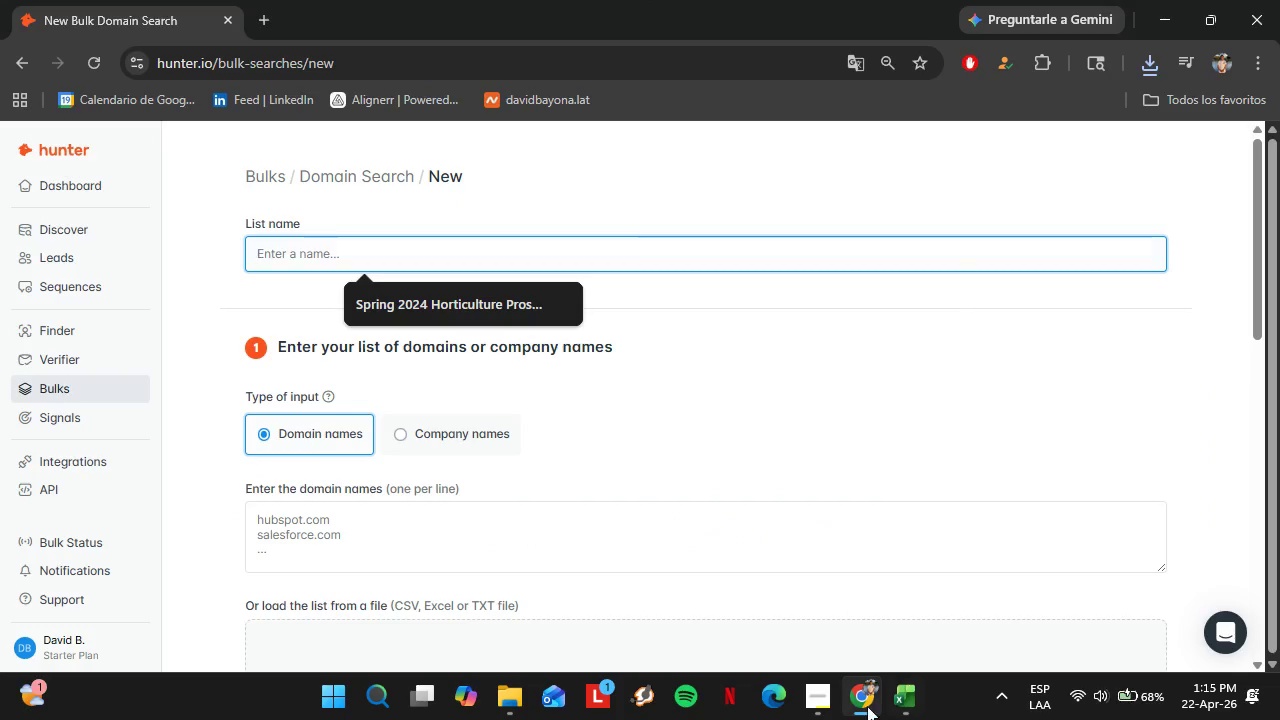 
left_click([830, 700])